 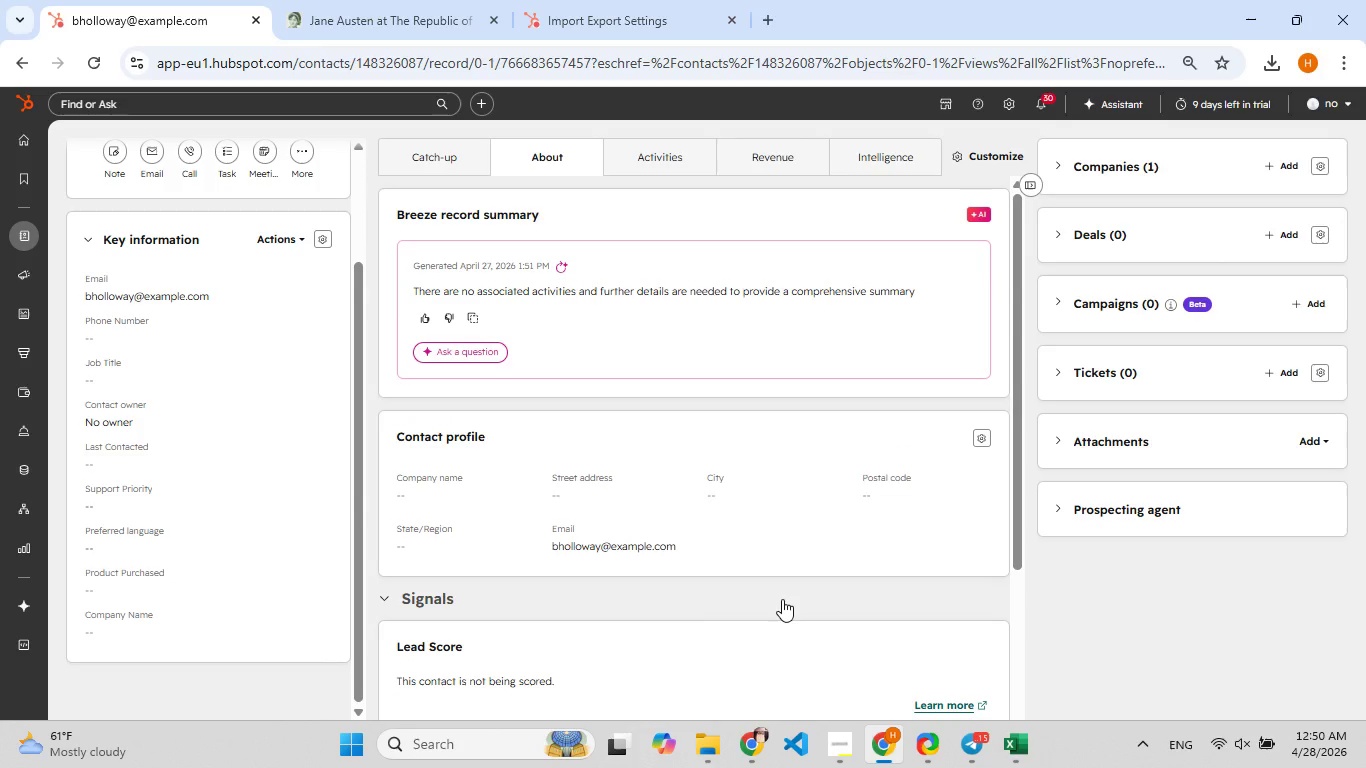 
scroll: coordinate [782, 599], scroll_direction: up, amount: 5.0
 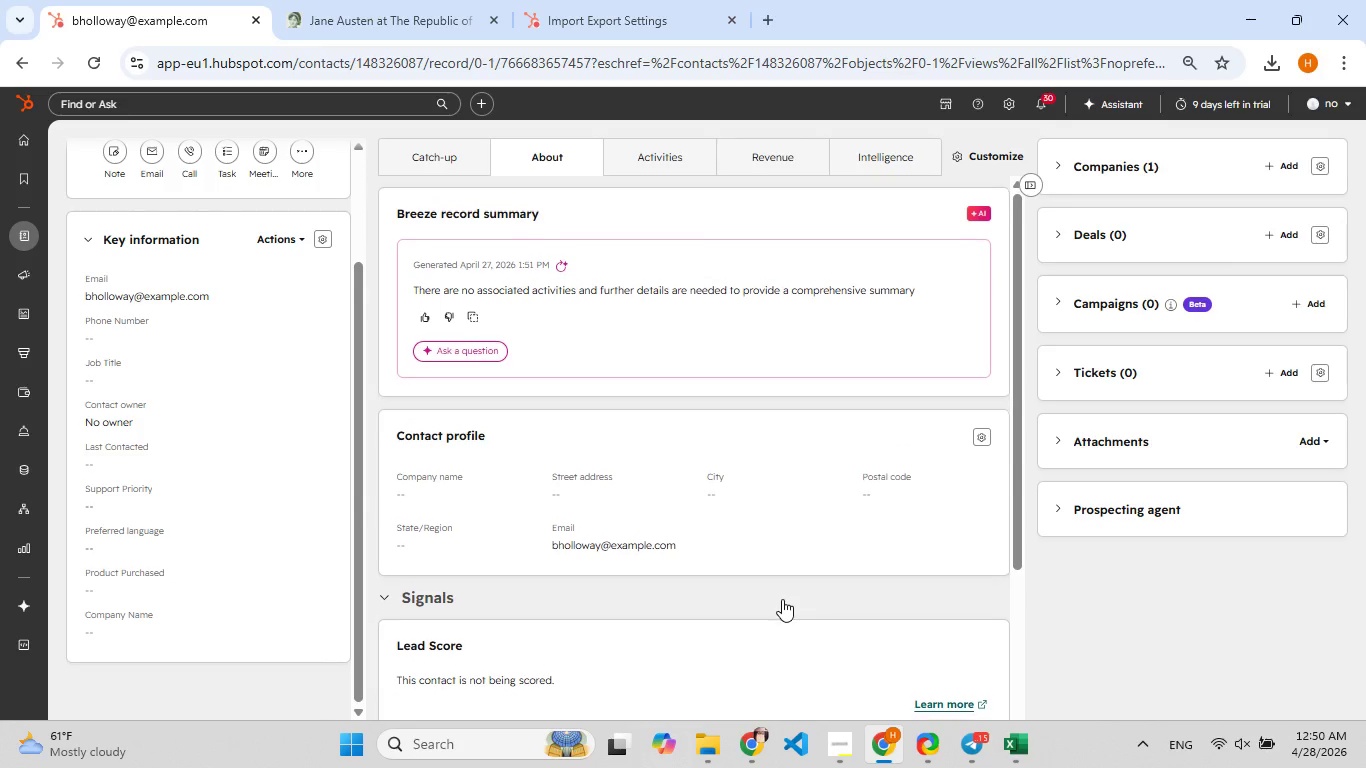 
scroll: coordinate [782, 599], scroll_direction: down, amount: 2.0
 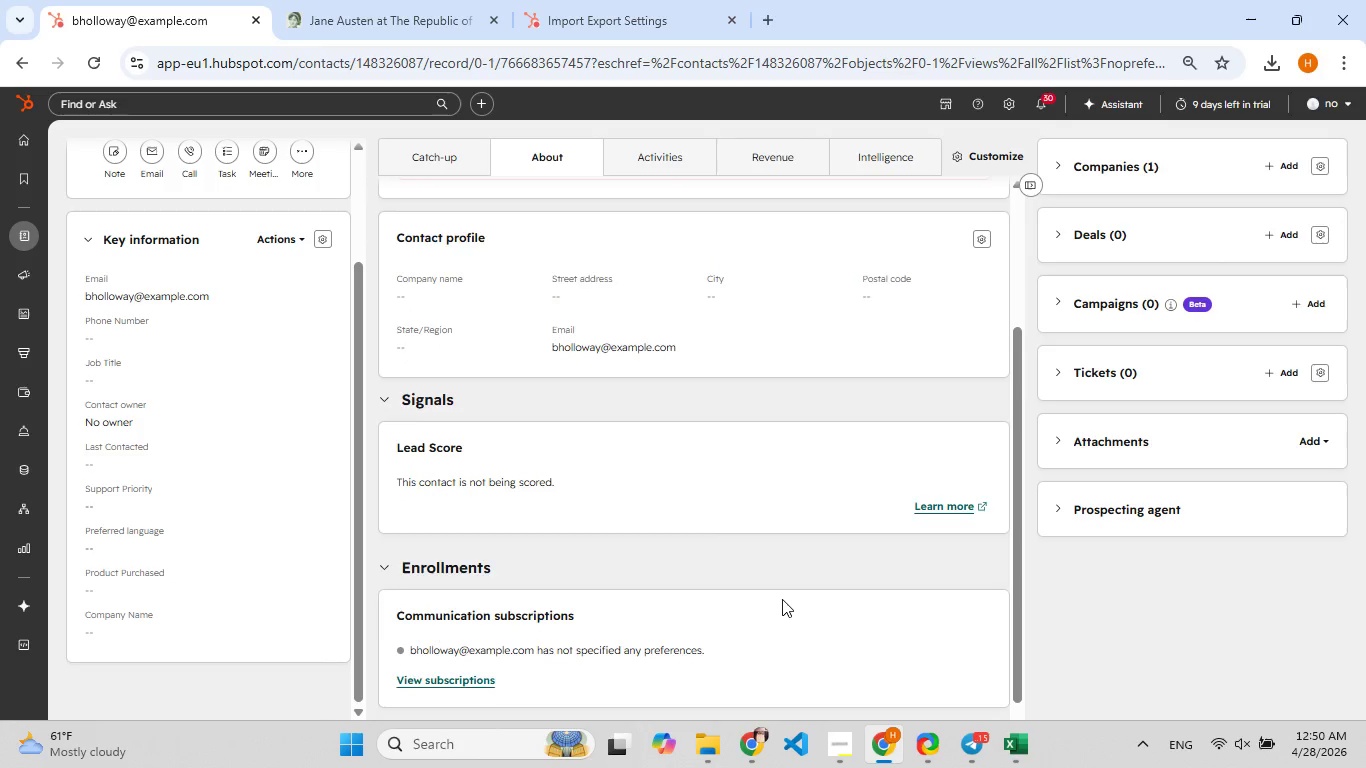 
scroll: coordinate [782, 599], scroll_direction: up, amount: 10.0
 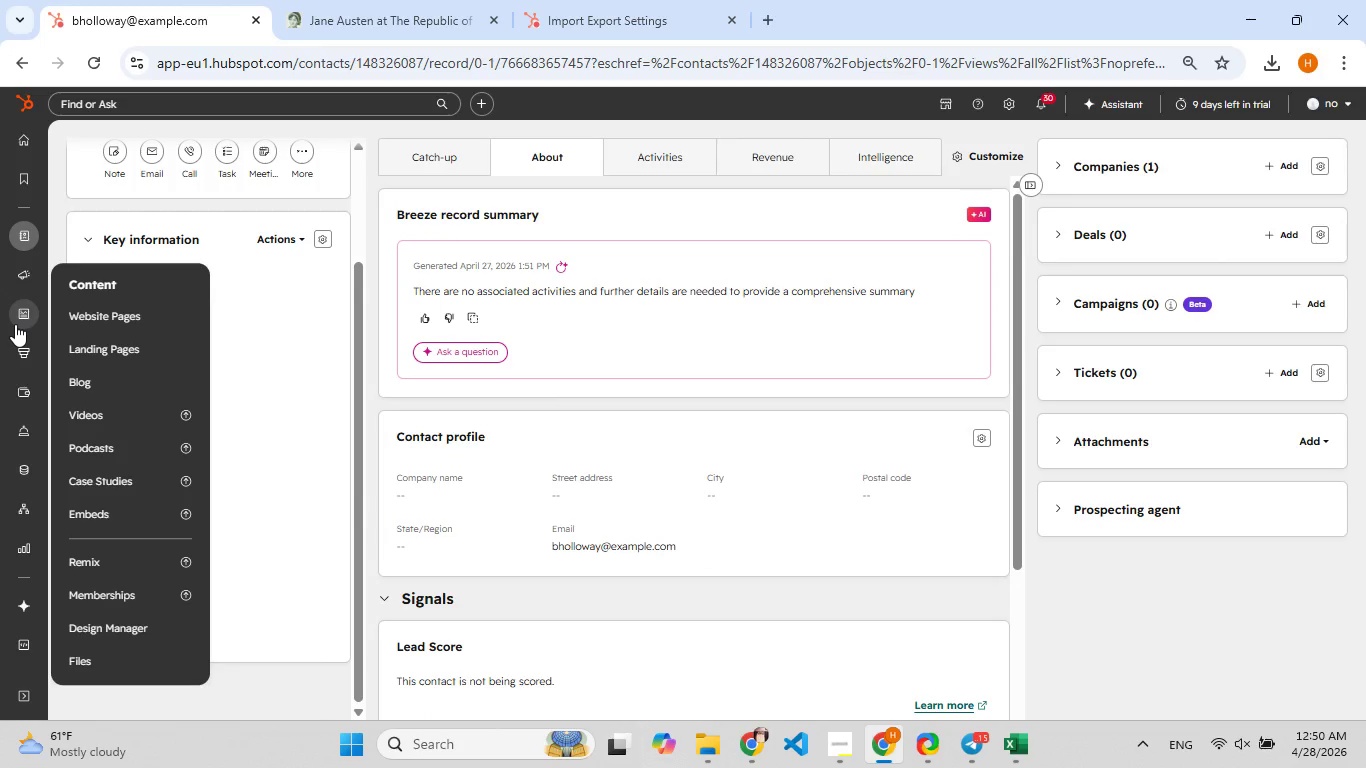 
mouse_move([21, 365])
 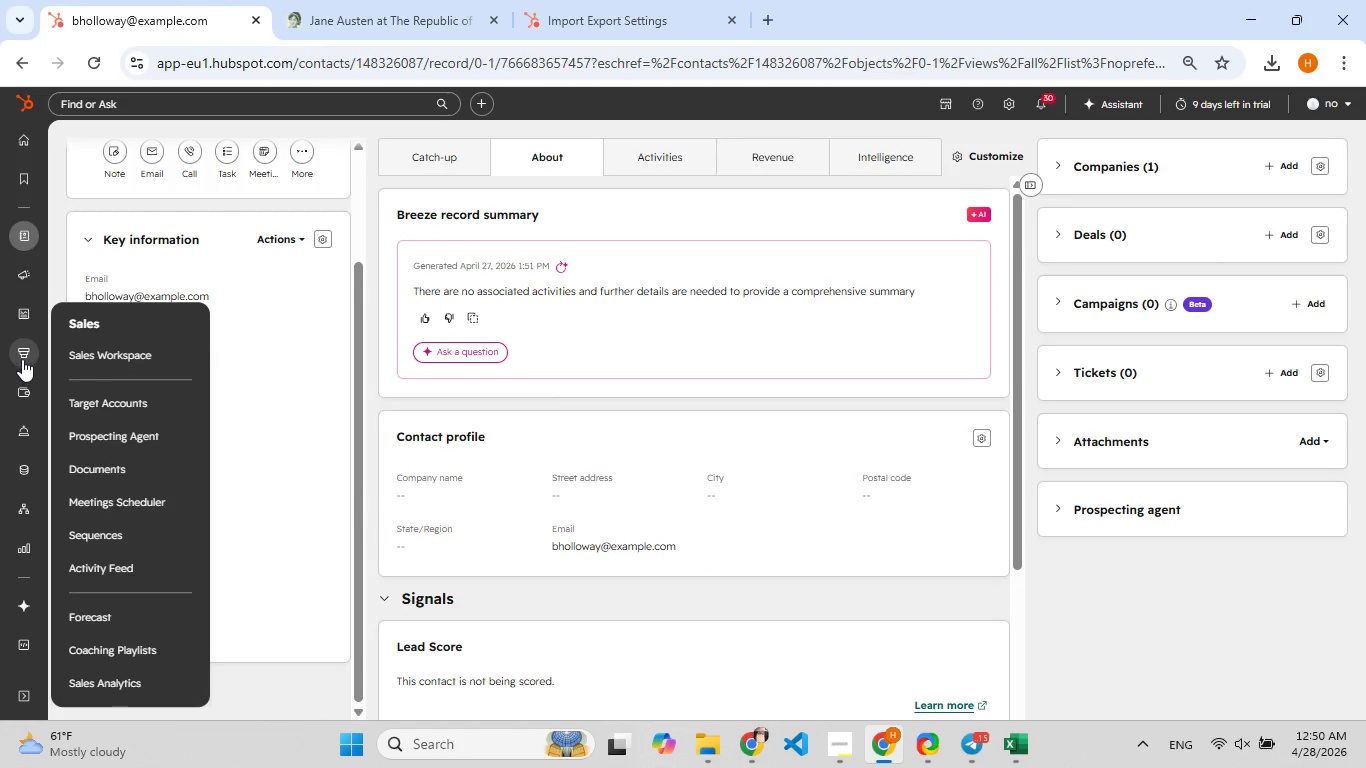 
mouse_move([17, 281])
 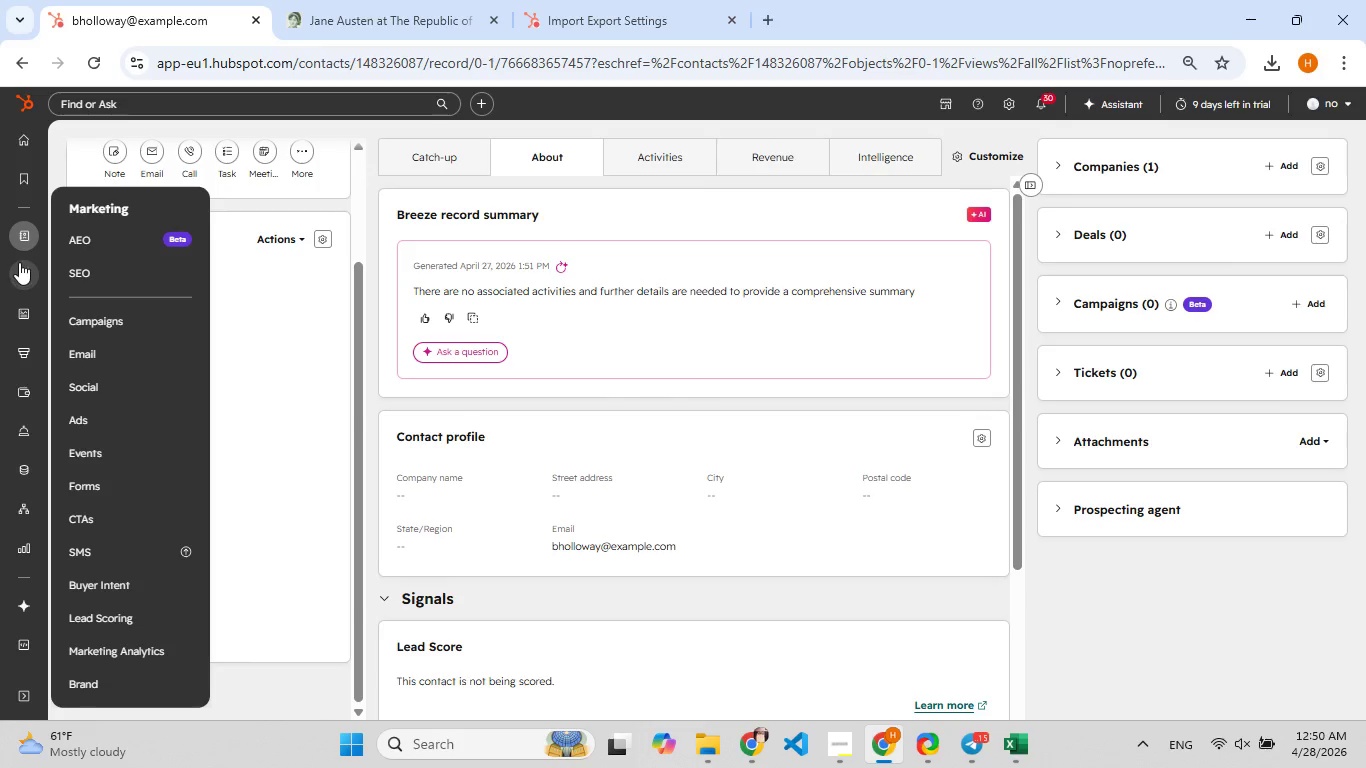 
mouse_move([42, 277])
 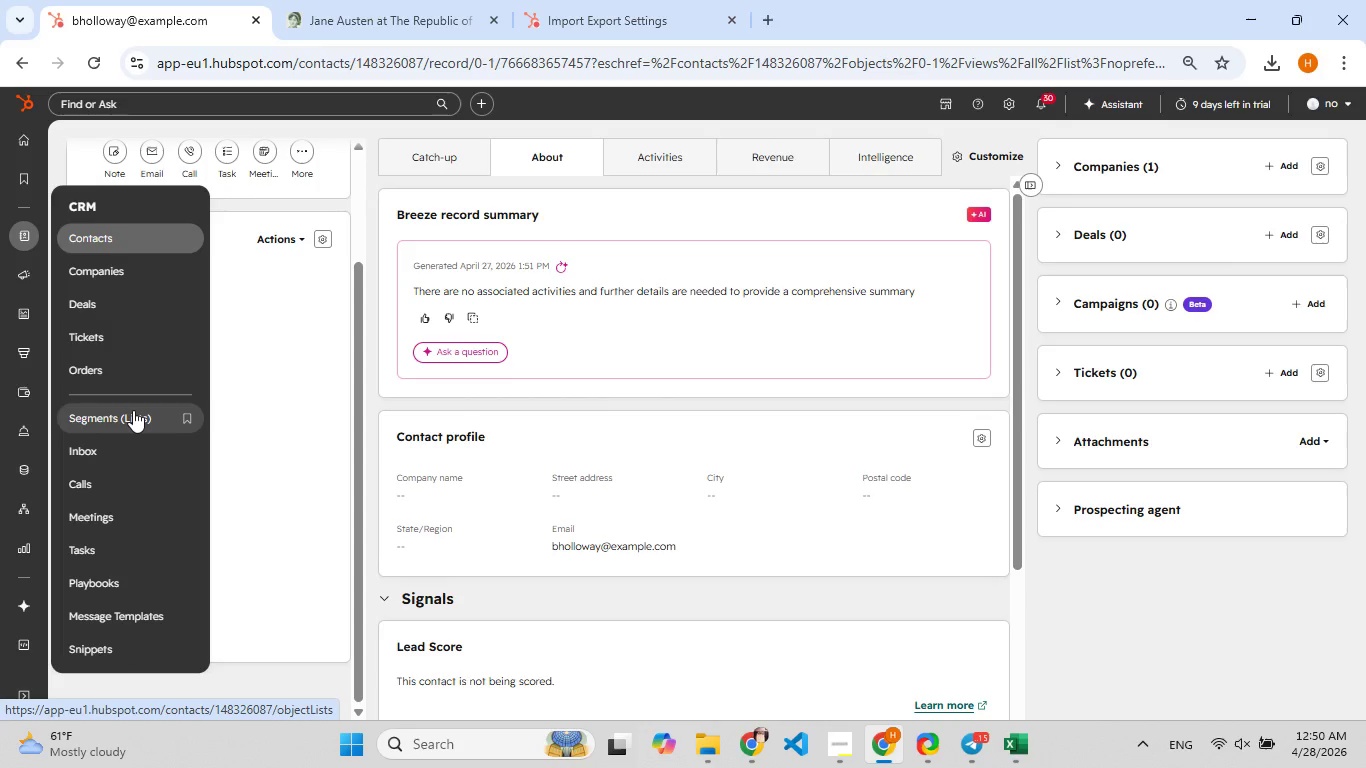 
left_click([133, 410])
 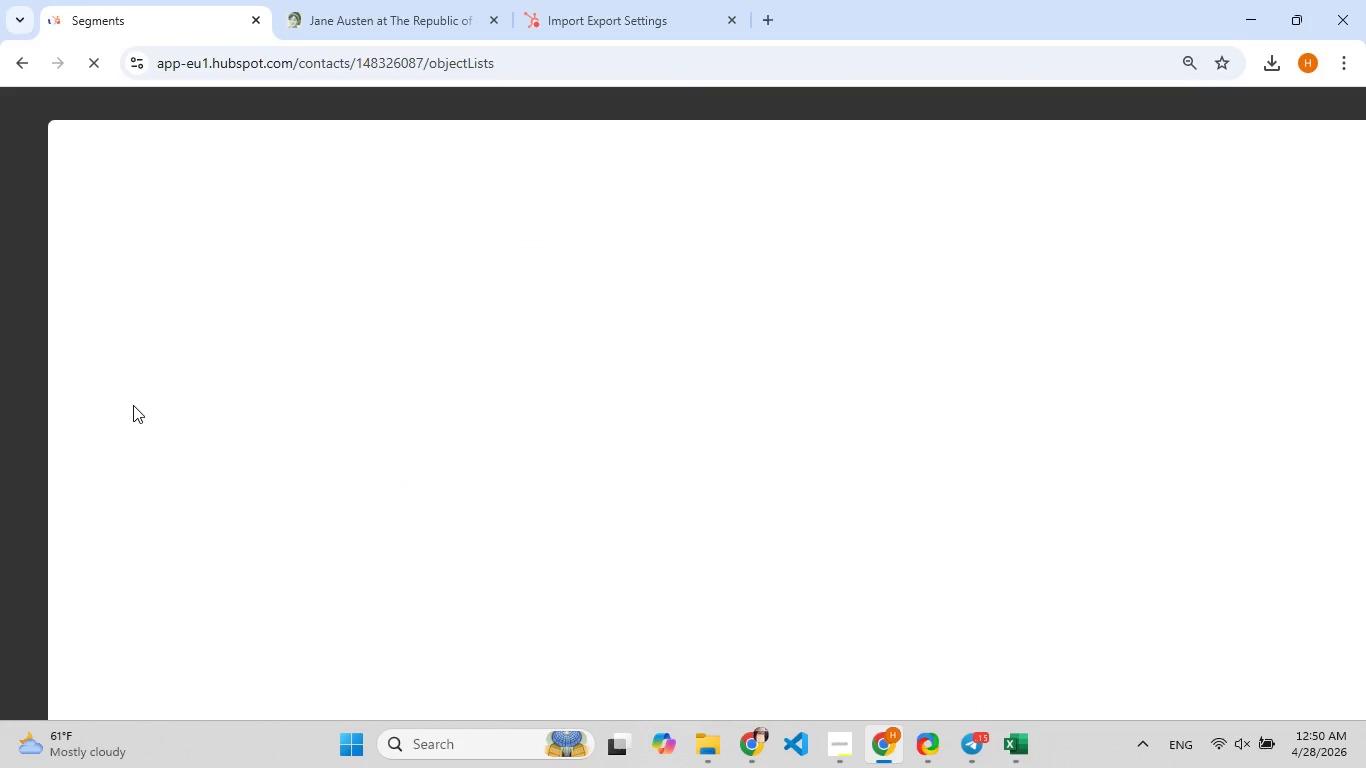 
mouse_move([83, 404])
 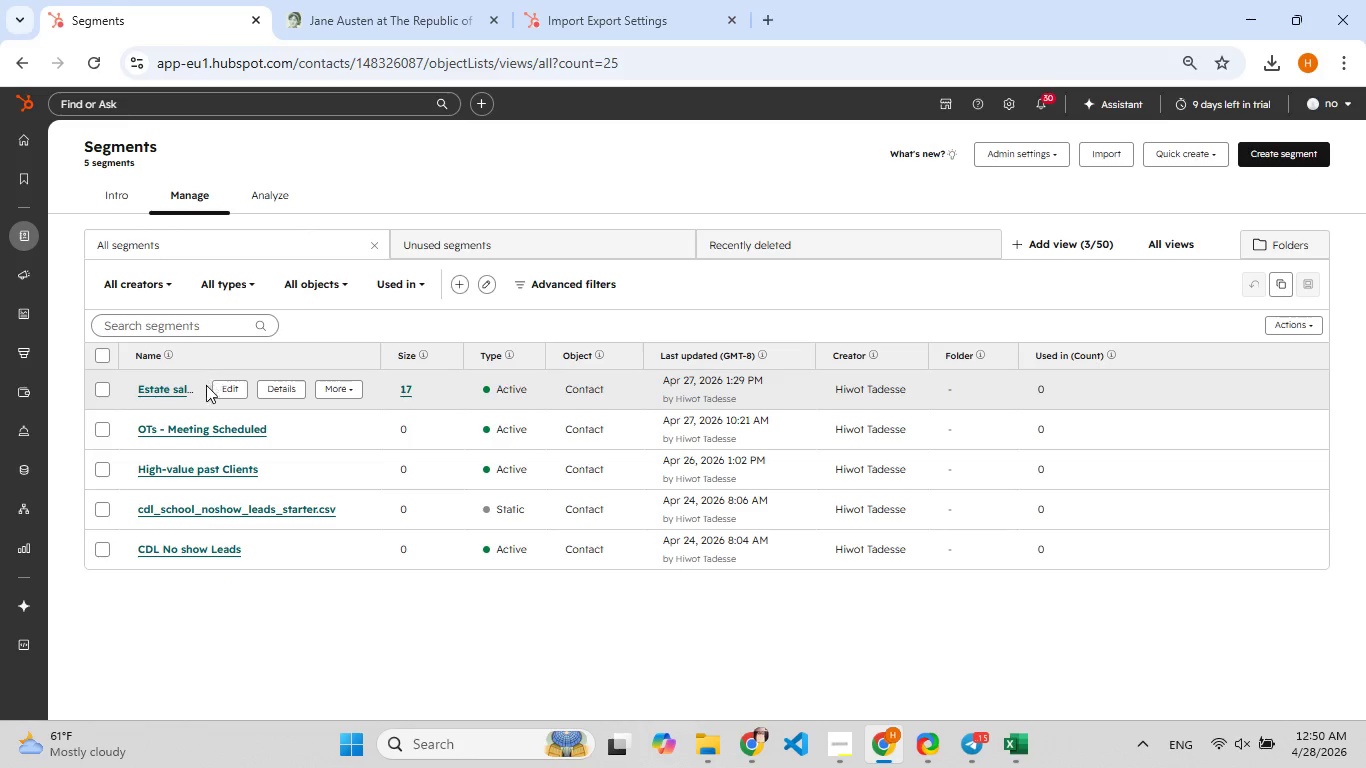 
left_click([157, 385])
 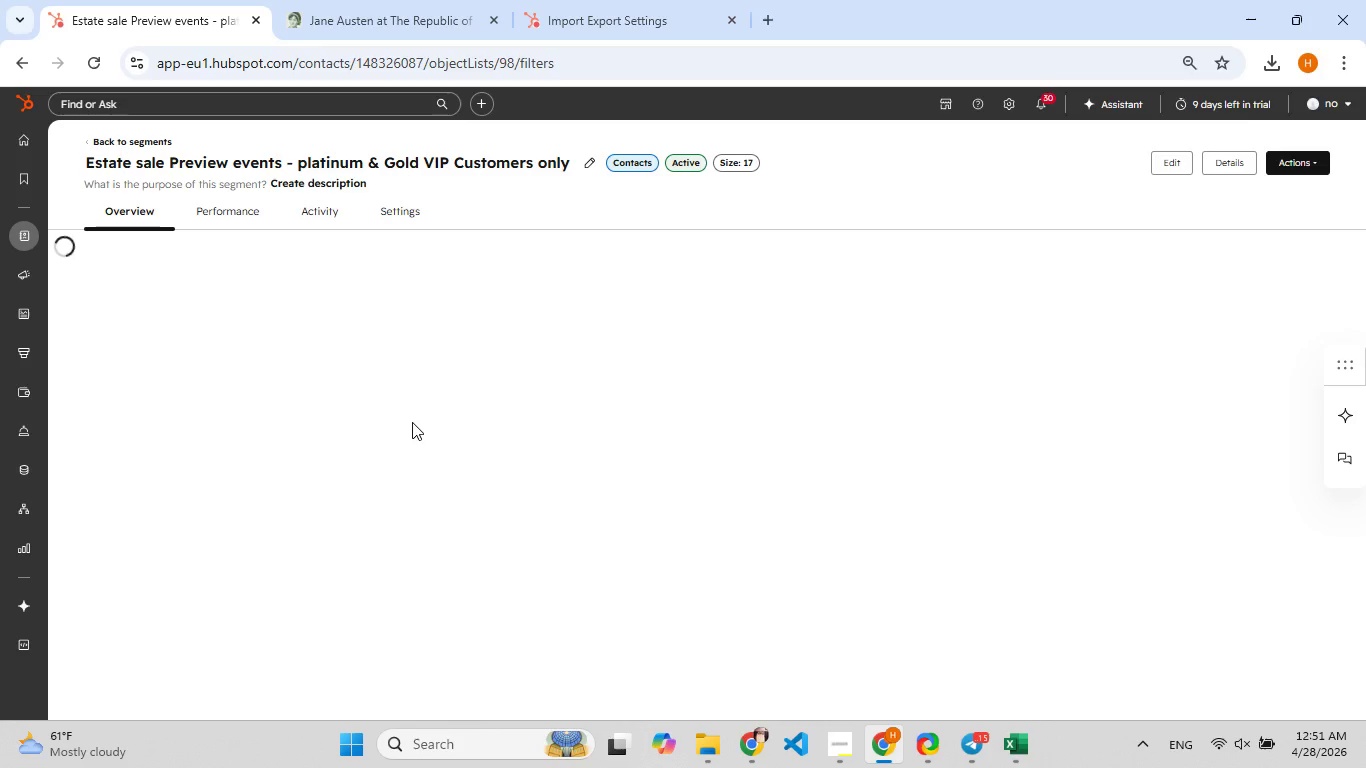 
wait(6.89)
 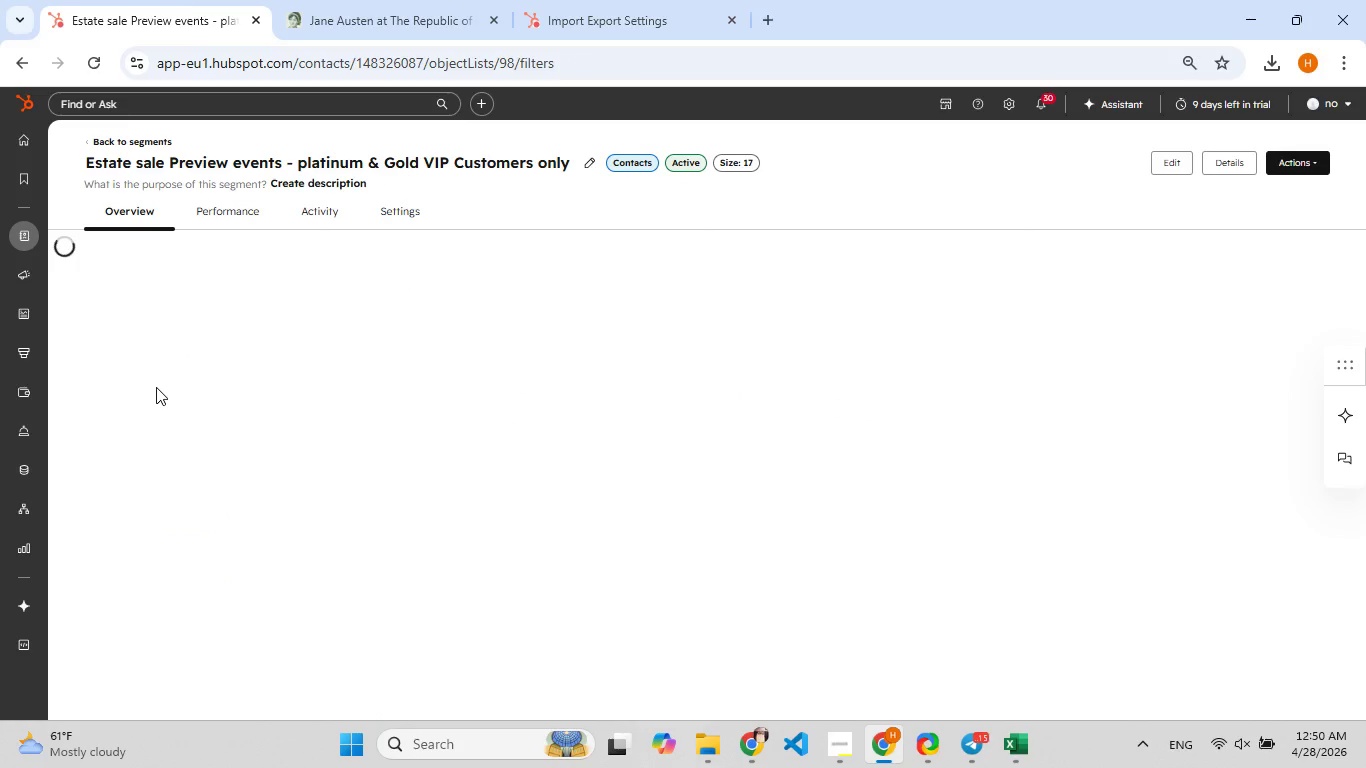 
scroll: coordinate [543, 471], scroll_direction: down, amount: 7.0
 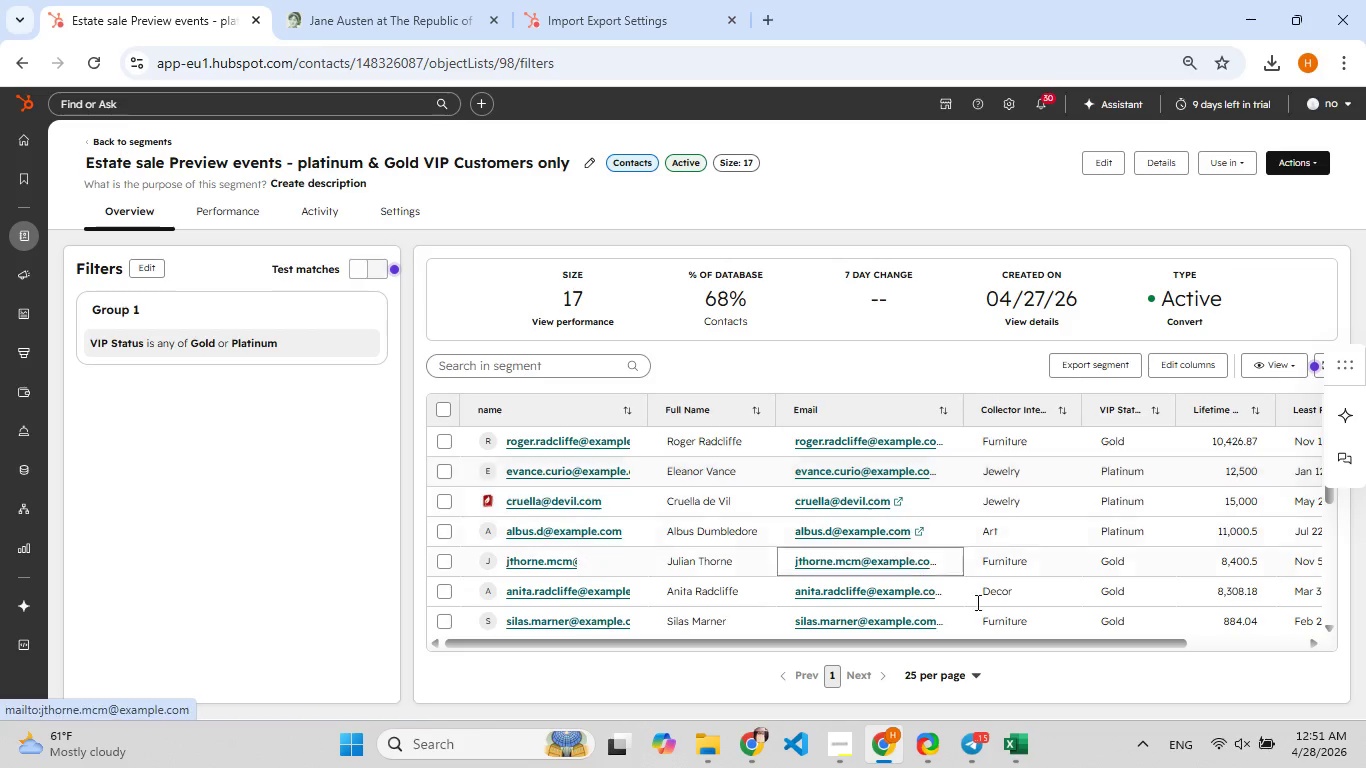 
left_click([926, 750])
 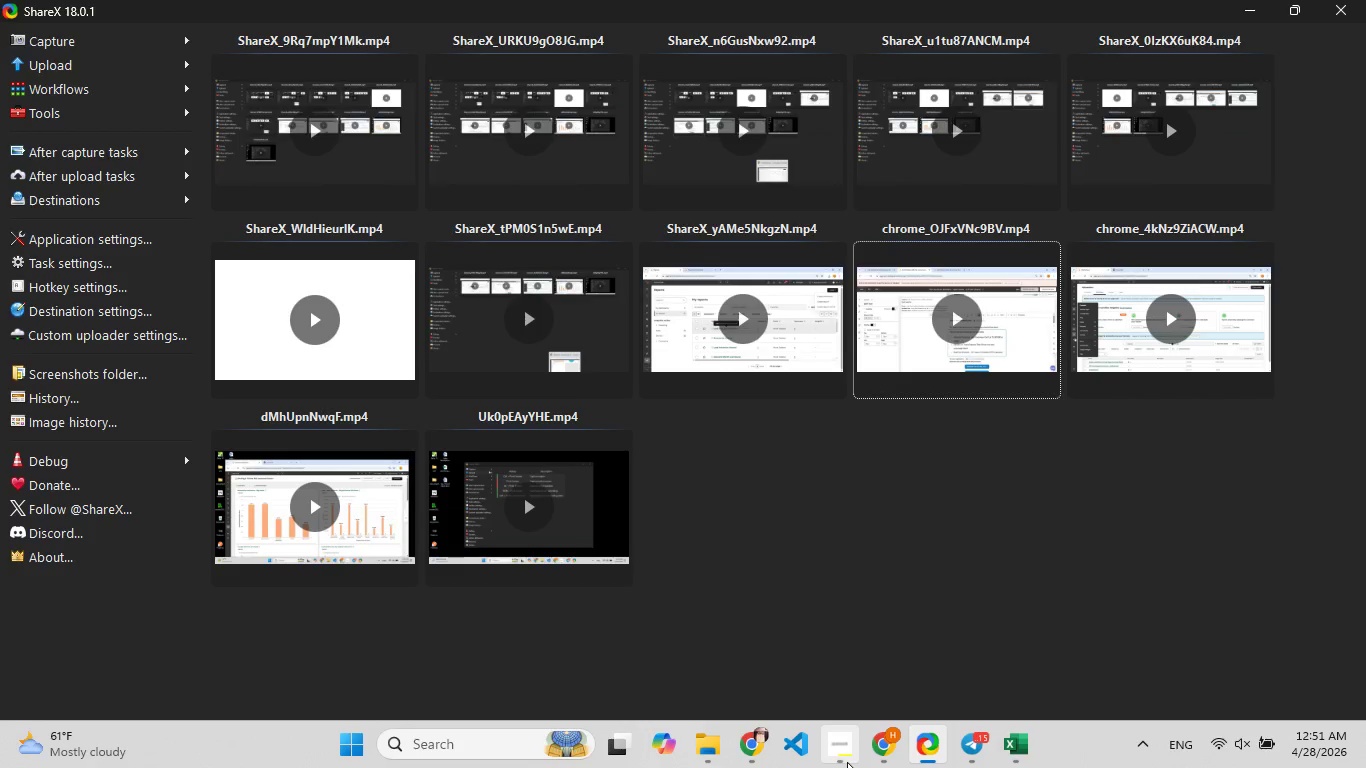 
left_click([932, 747])
 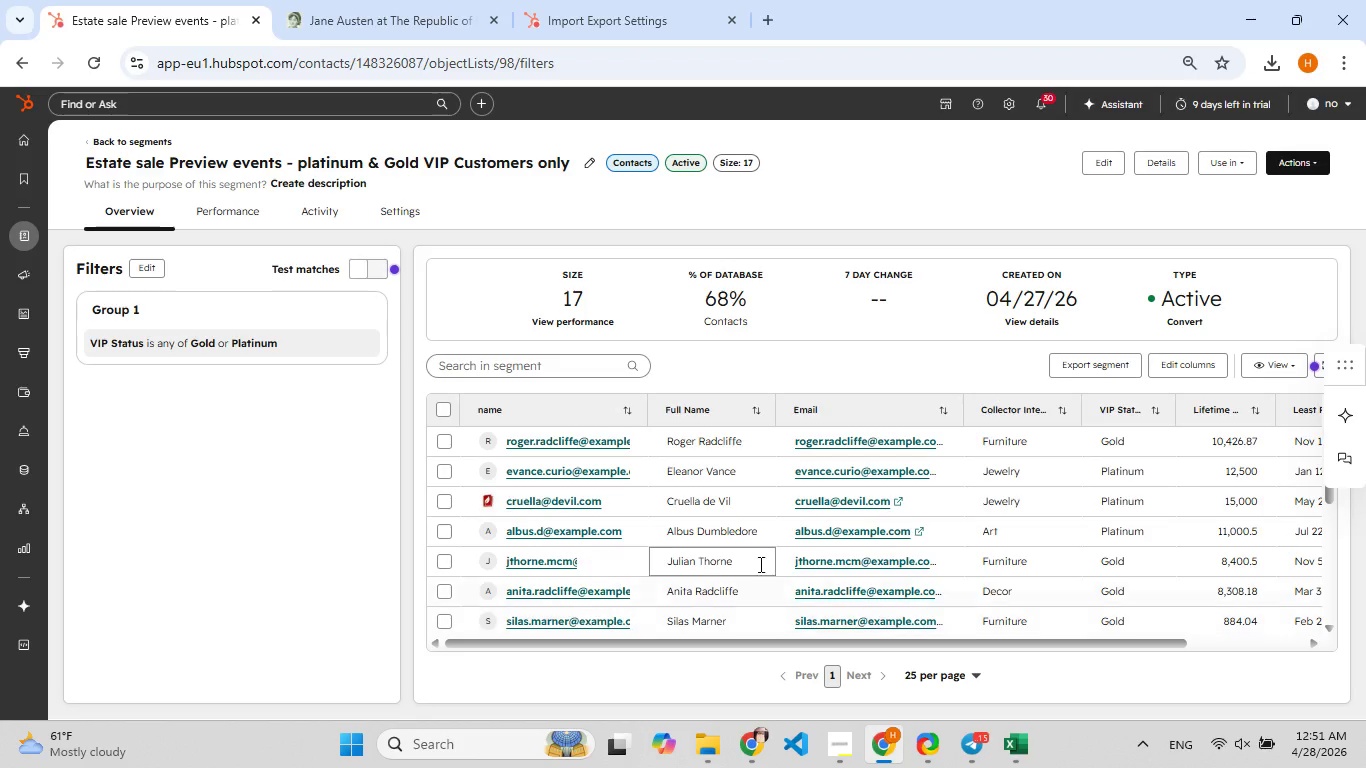 
scroll: coordinate [709, 518], scroll_direction: up, amount: 3.0
 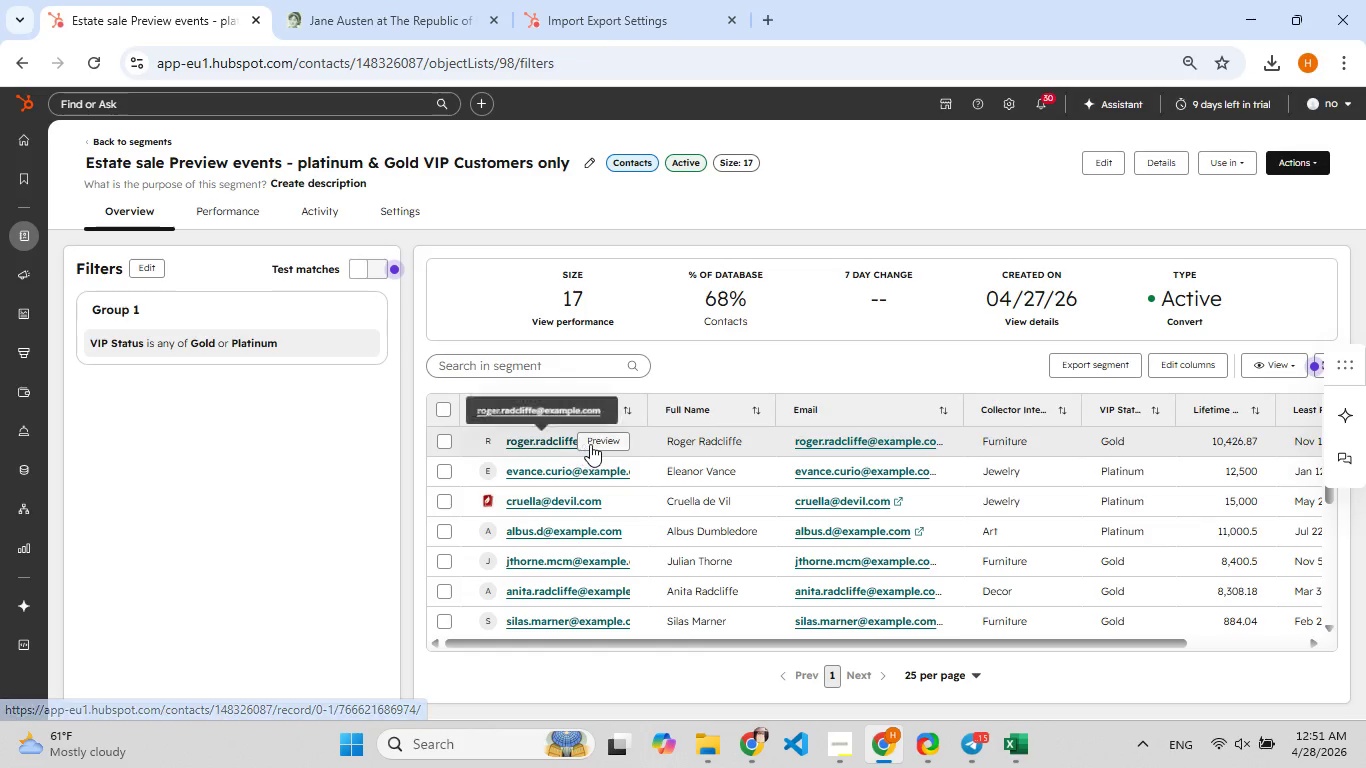 
left_click([592, 444])
 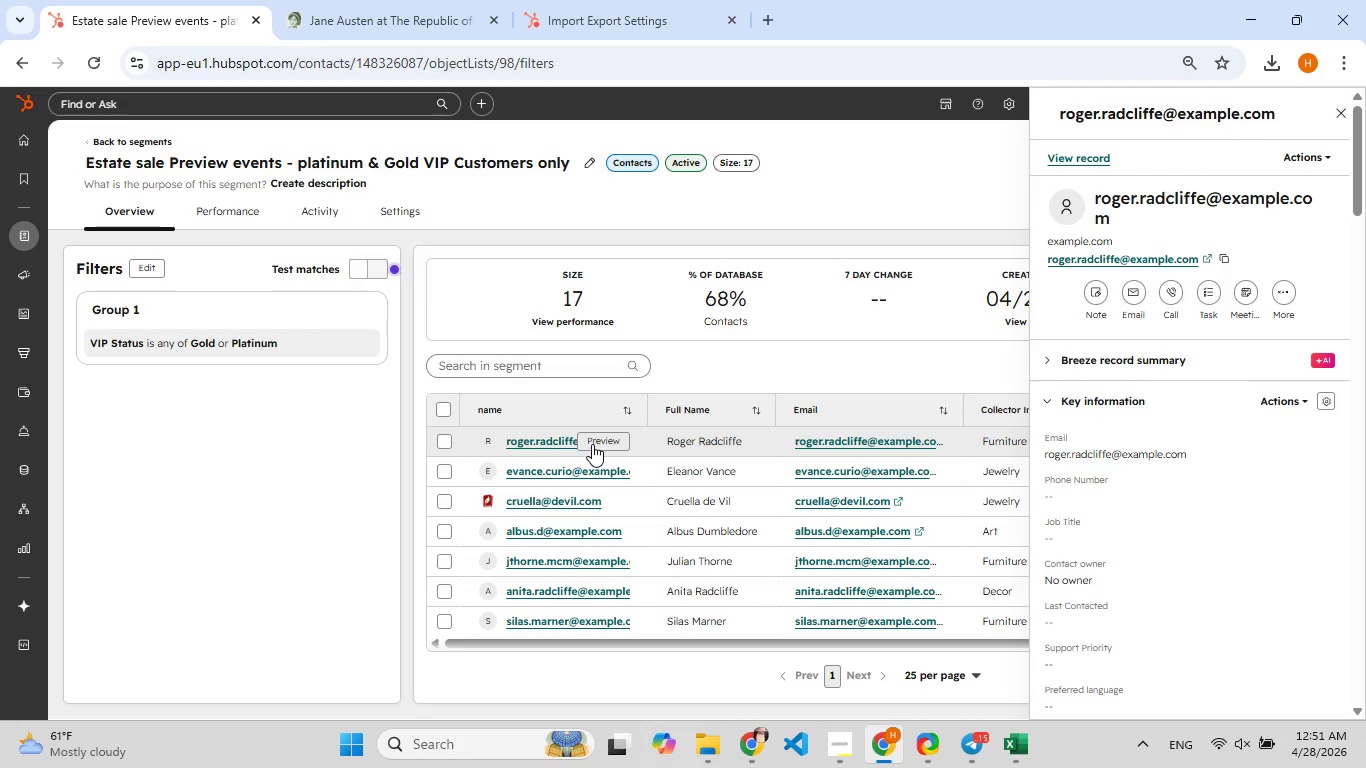 
wait(9.33)
 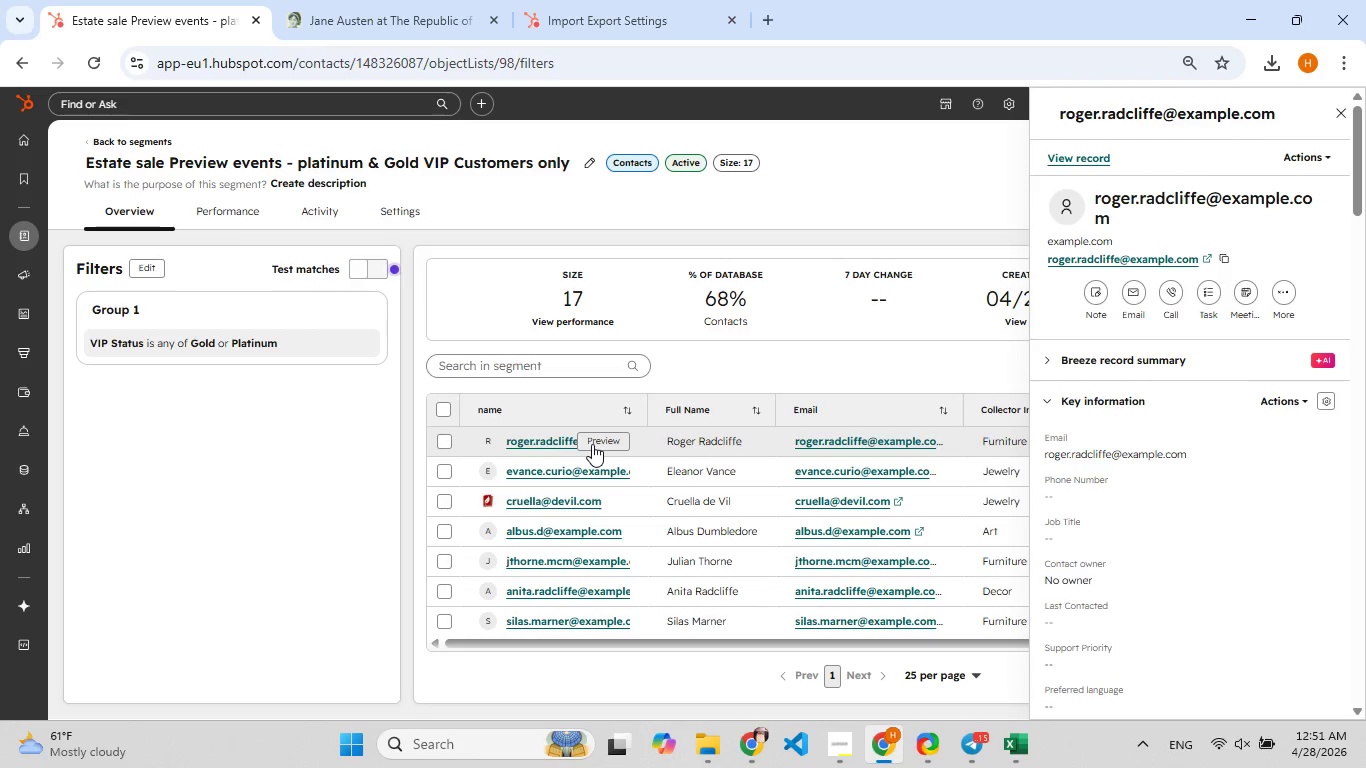 
scroll: coordinate [1118, 555], scroll_direction: down, amount: 4.0
 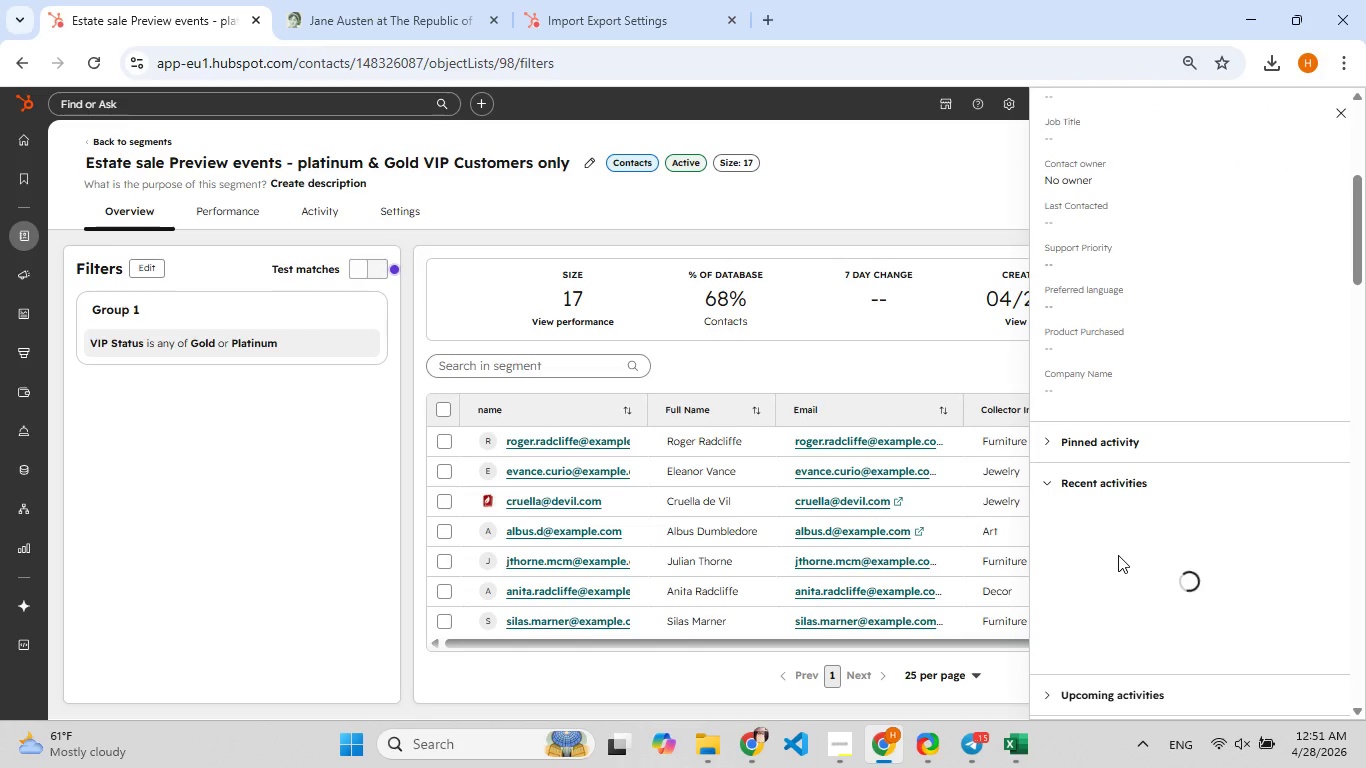 
scroll: coordinate [1117, 556], scroll_direction: up, amount: 9.0
 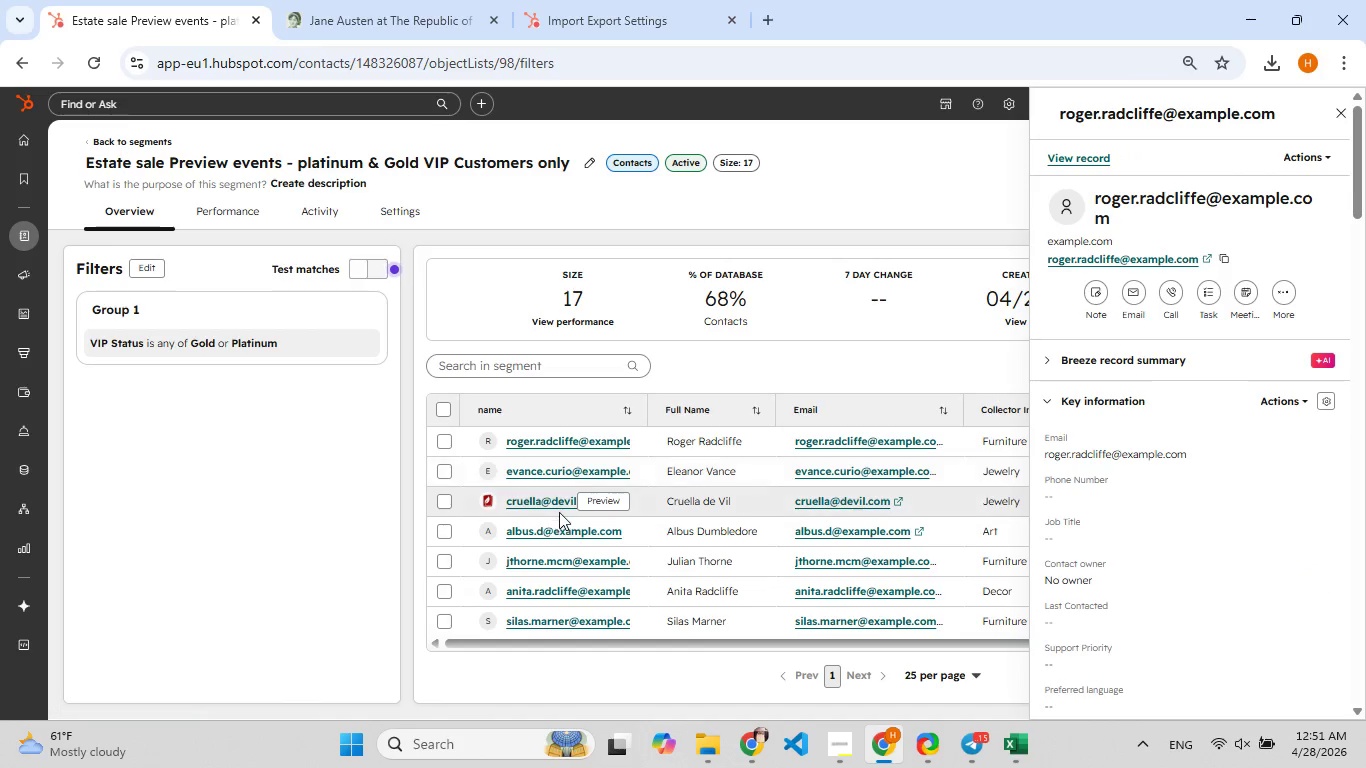 
left_click([556, 504])
 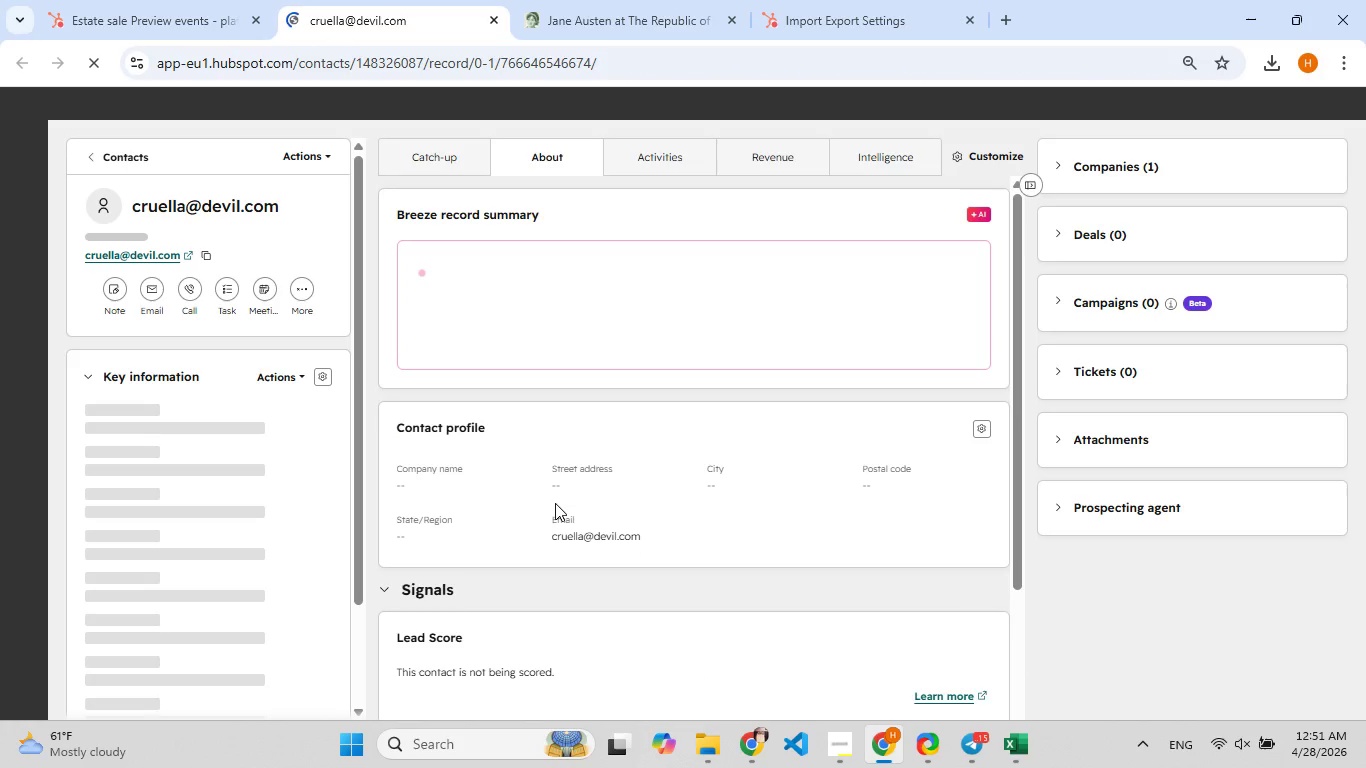 
wait(6.72)
 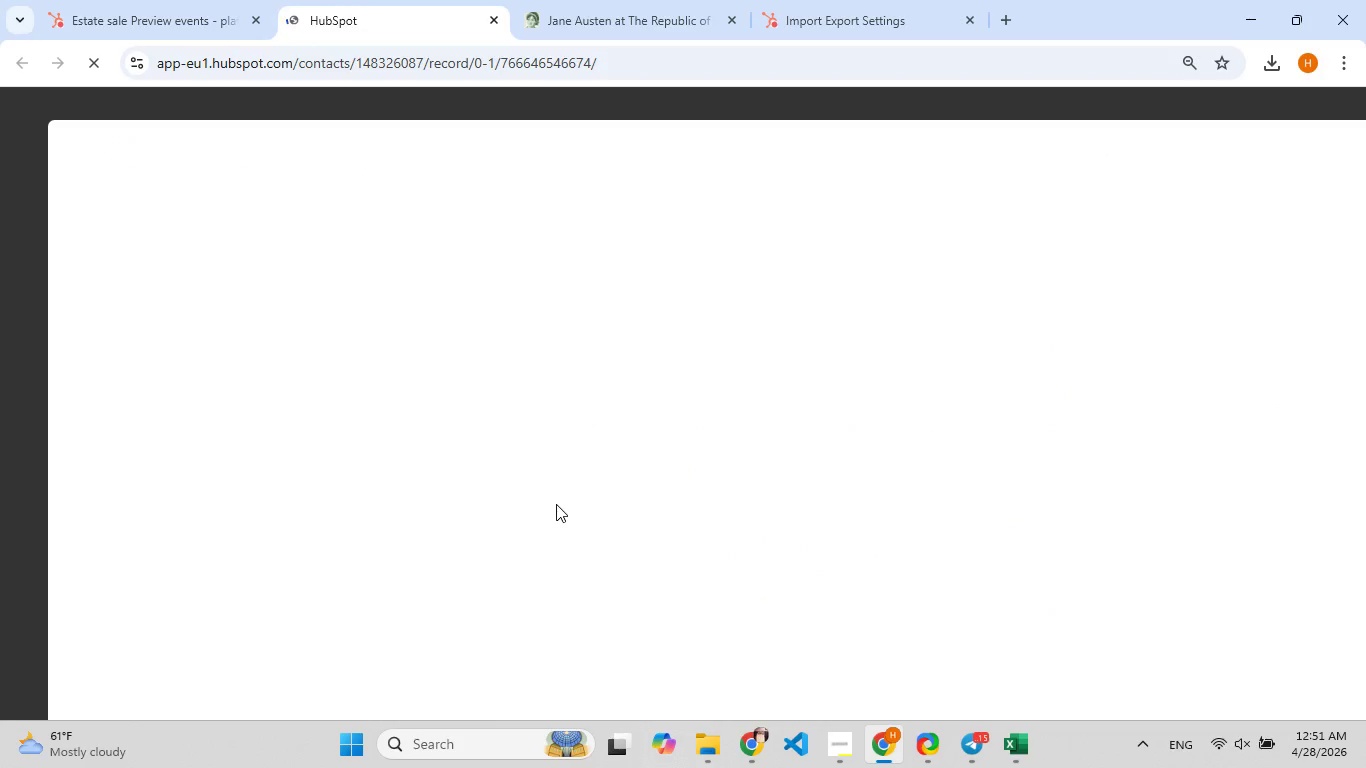 
scroll: coordinate [553, 503], scroll_direction: up, amount: 3.0
 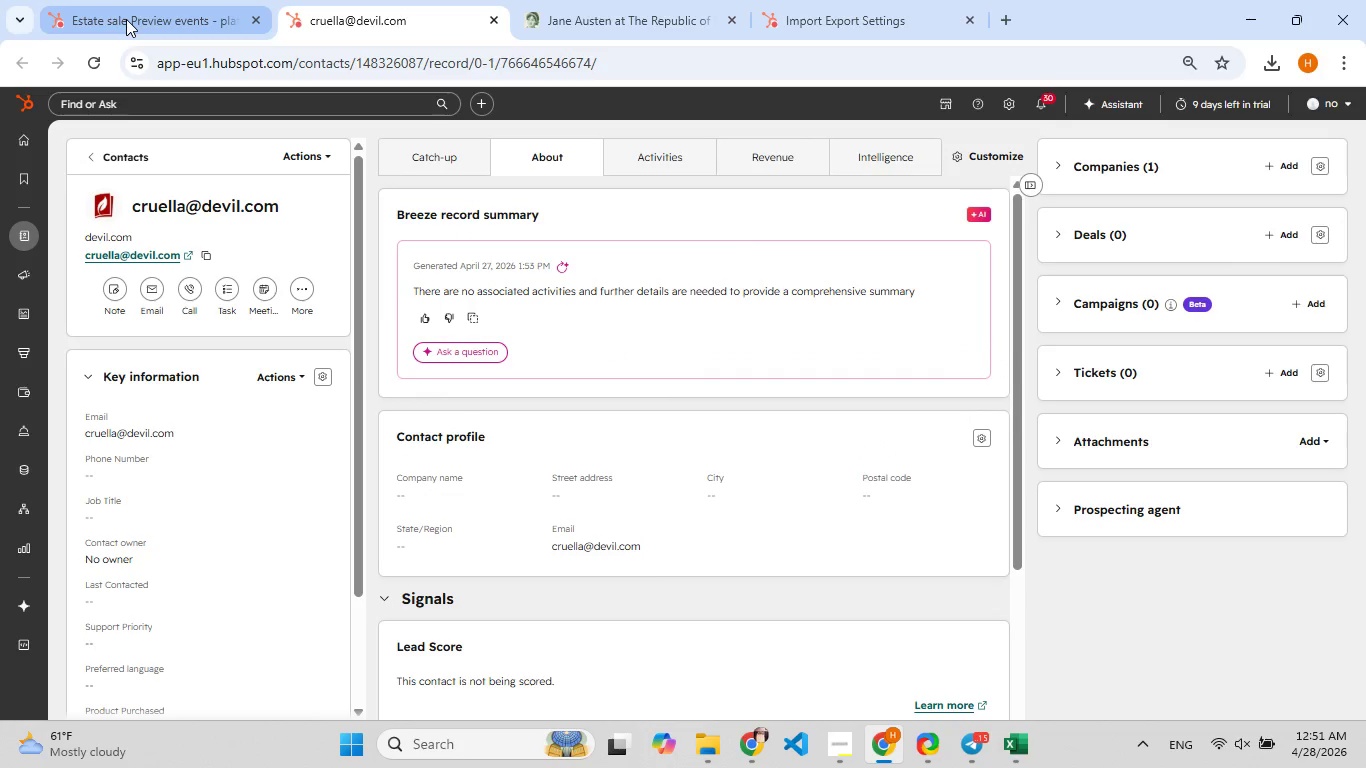 
left_click([126, 19])
 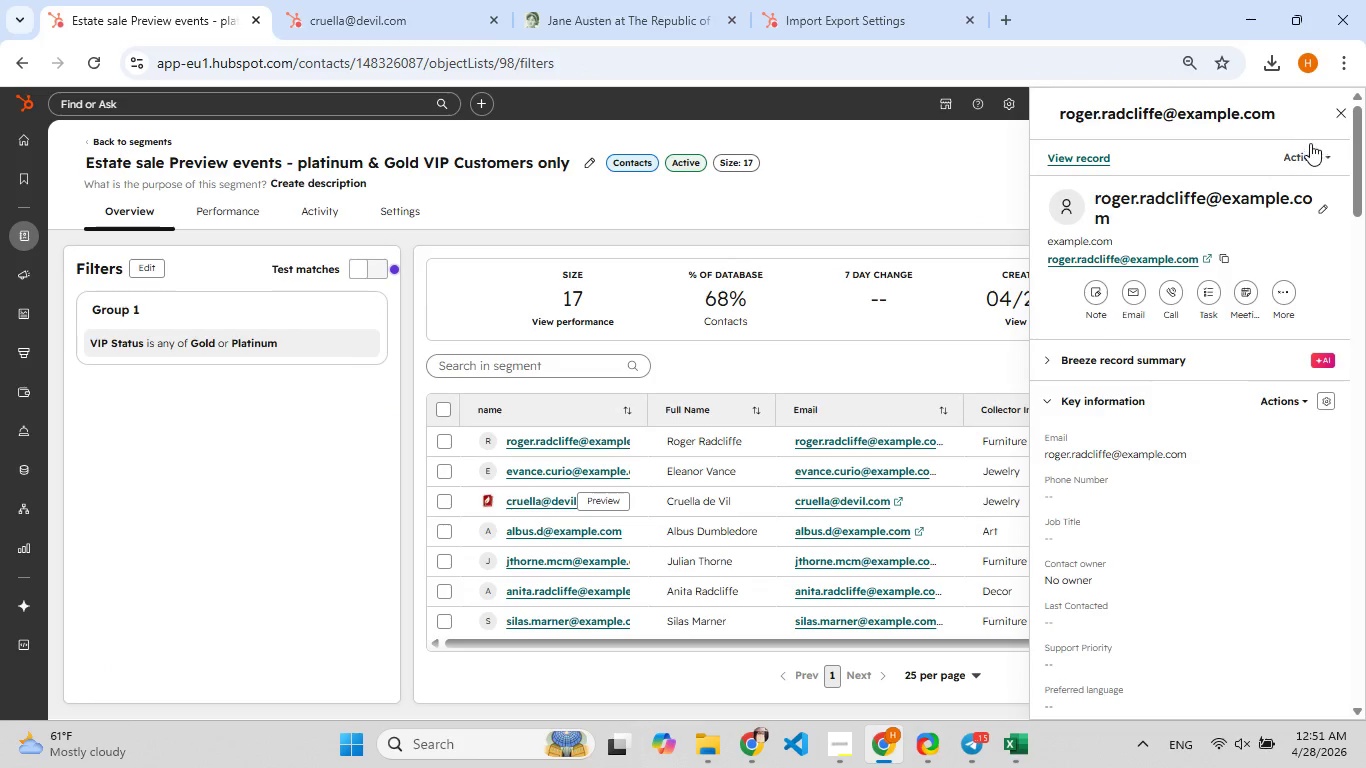 
left_click([1338, 114])
 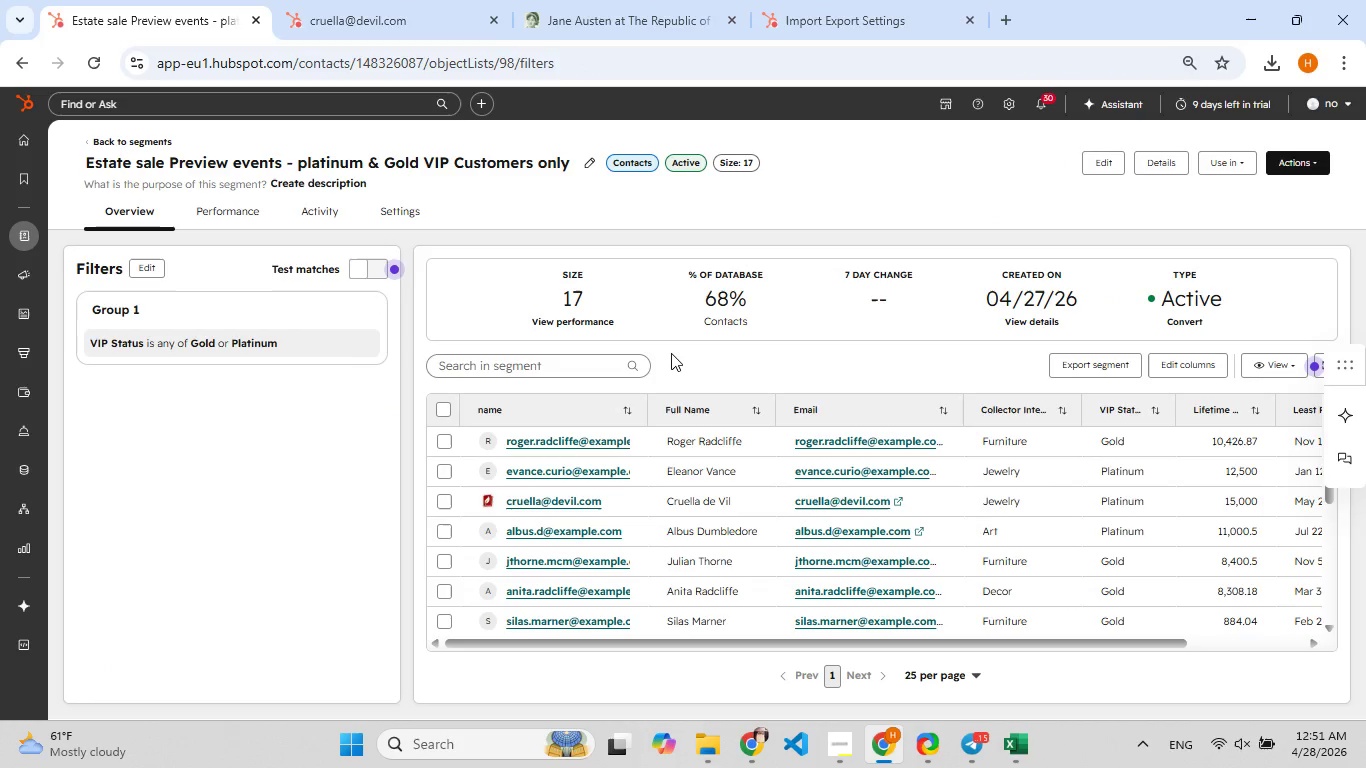 
scroll: coordinate [656, 455], scroll_direction: down, amount: 8.0
 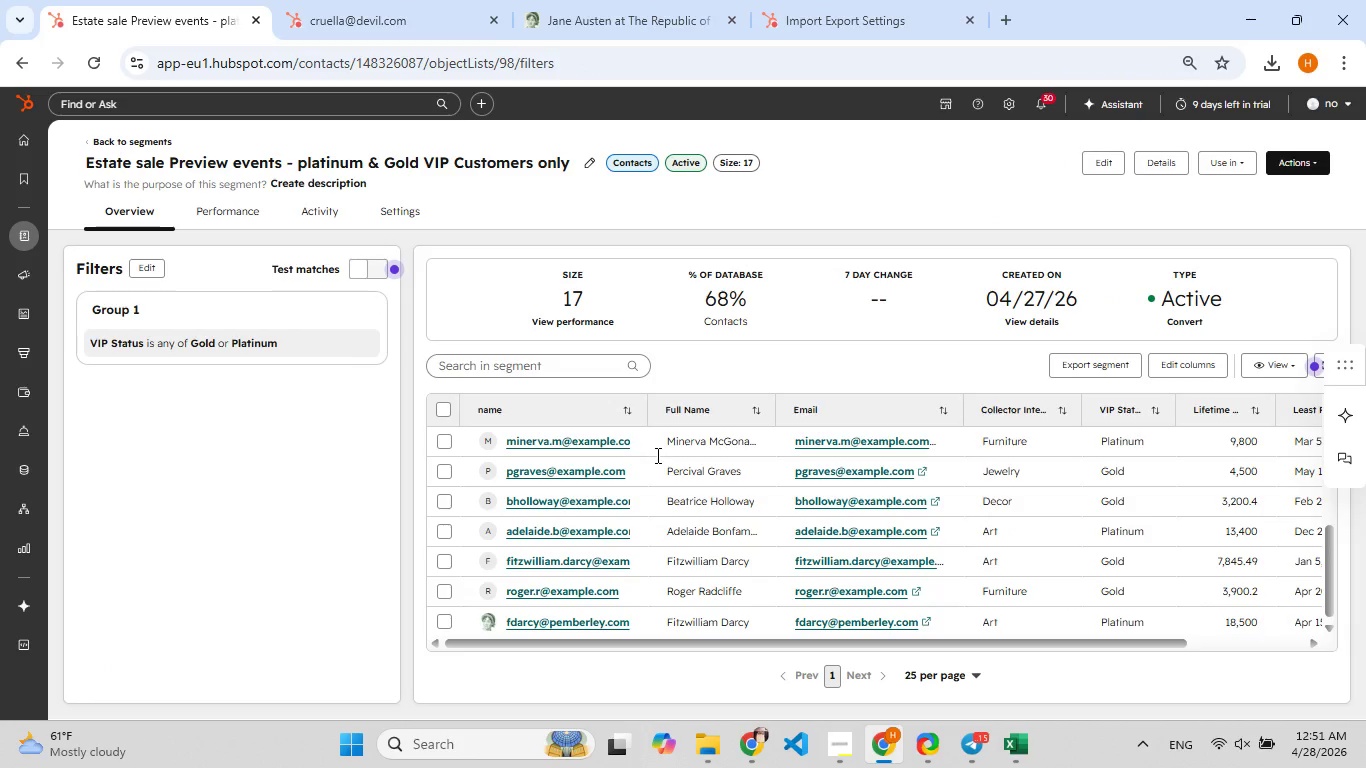 